 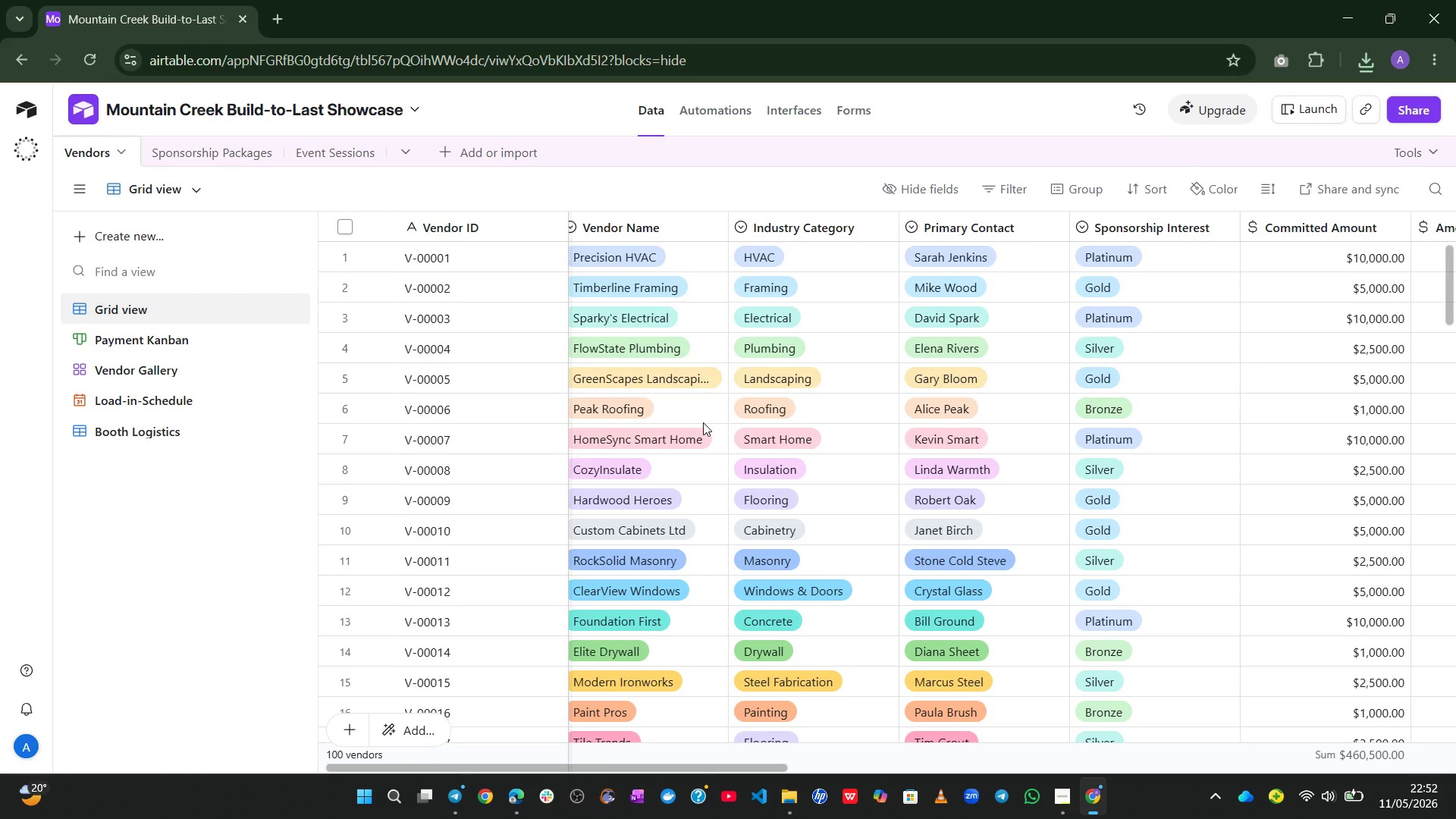 
left_click([862, 256])
 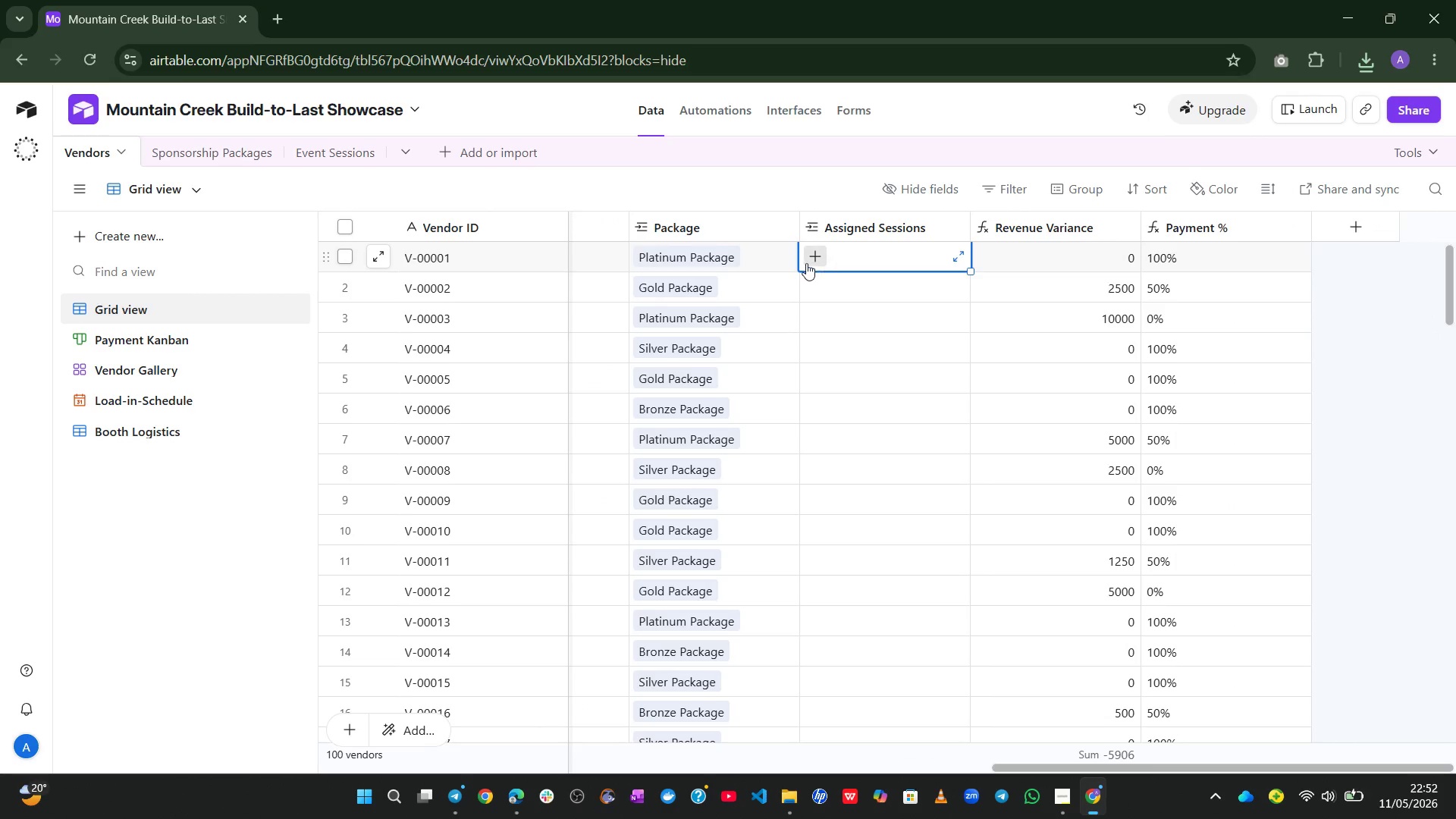 
left_click([804, 263])
 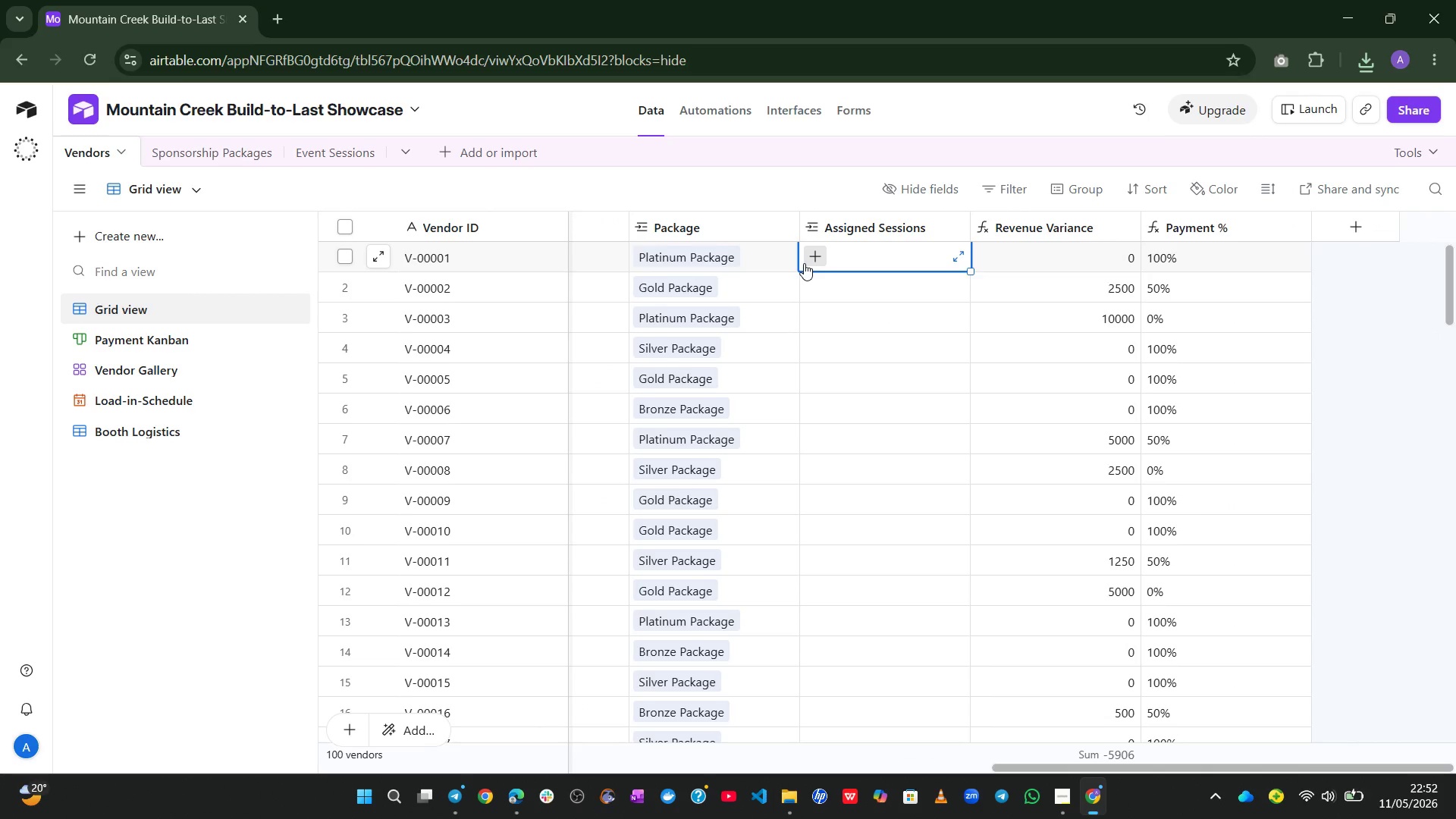 
mouse_move([792, 248])
 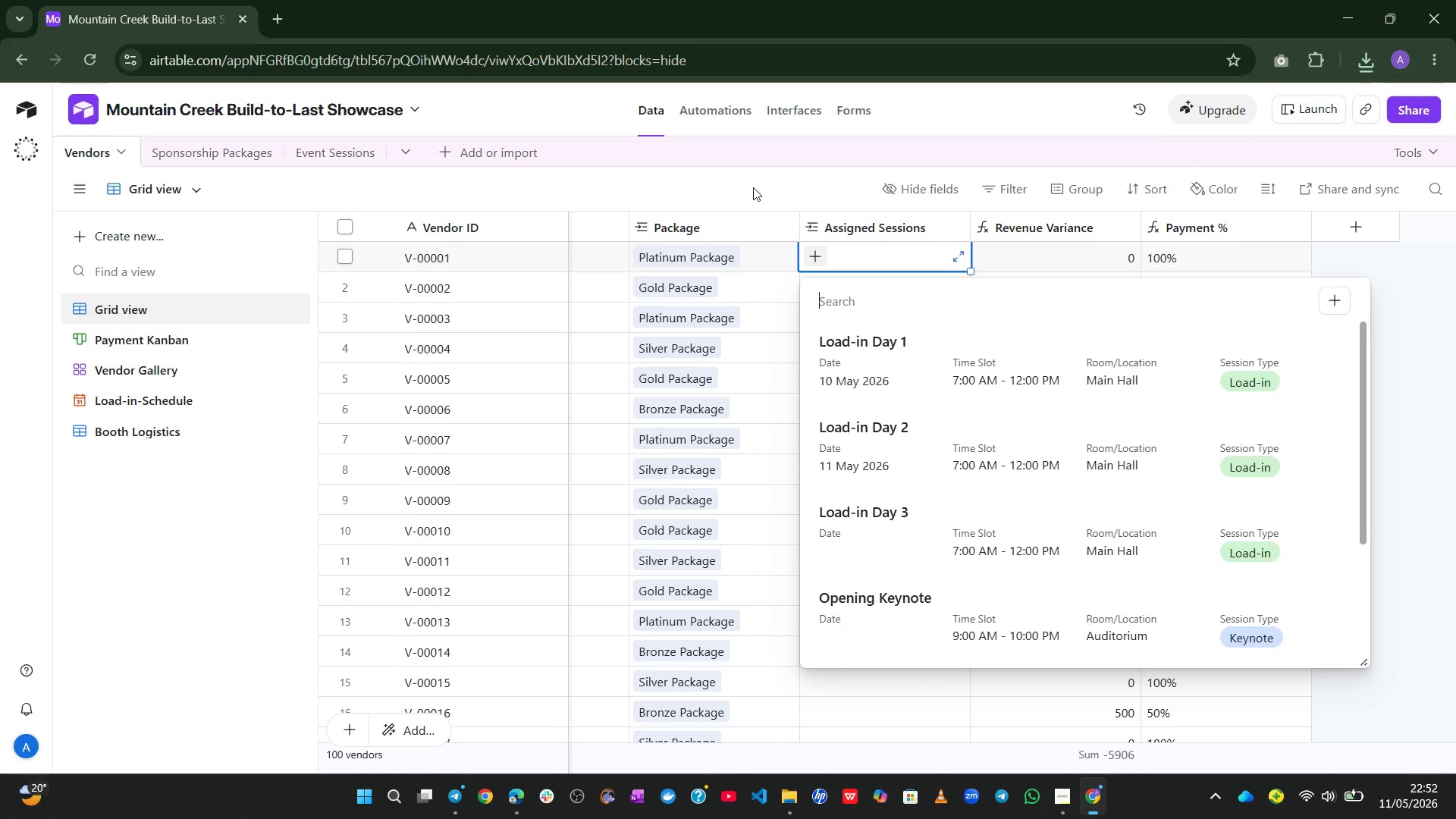 
left_click([753, 187])
 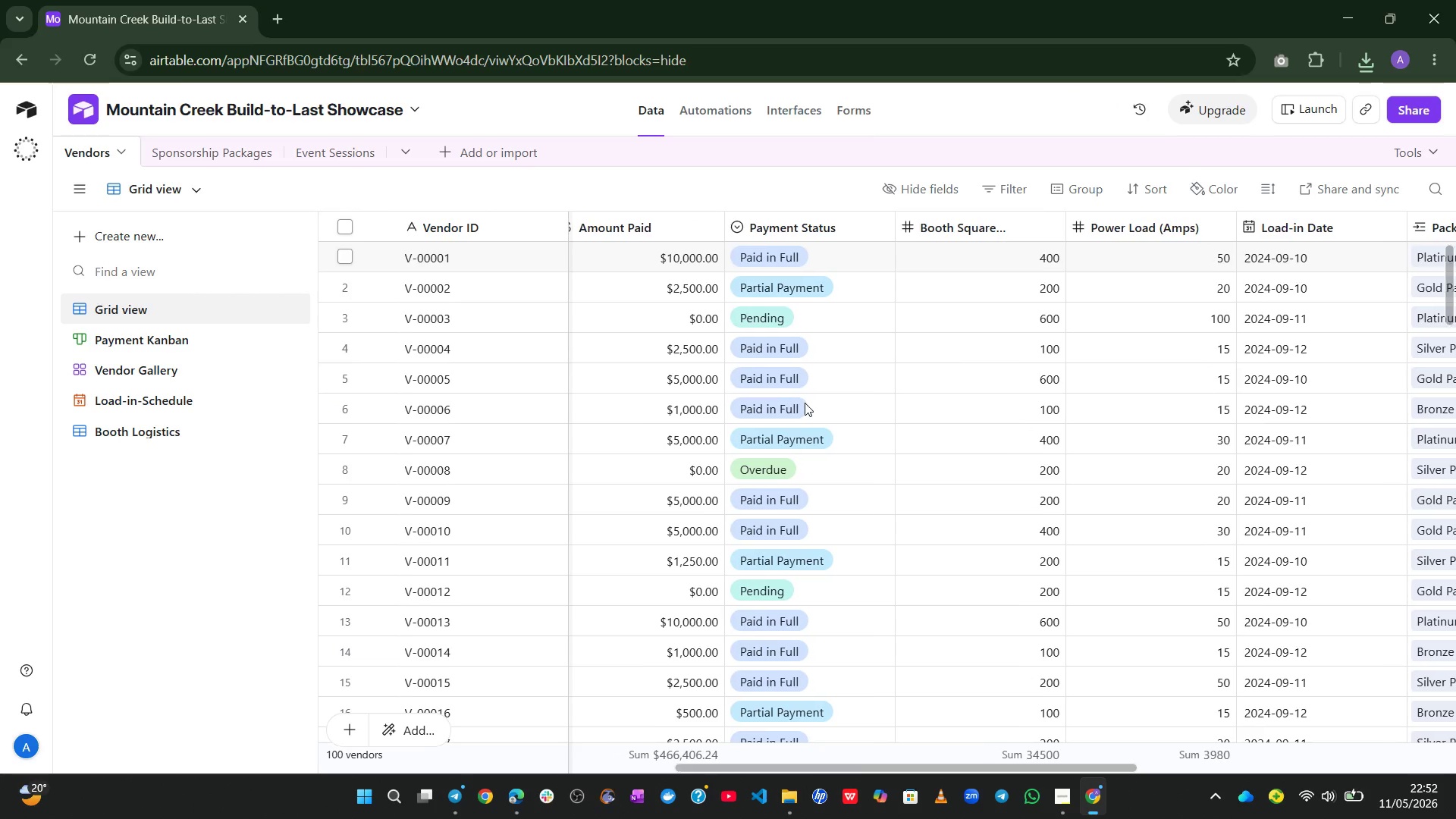 
wait(8.72)
 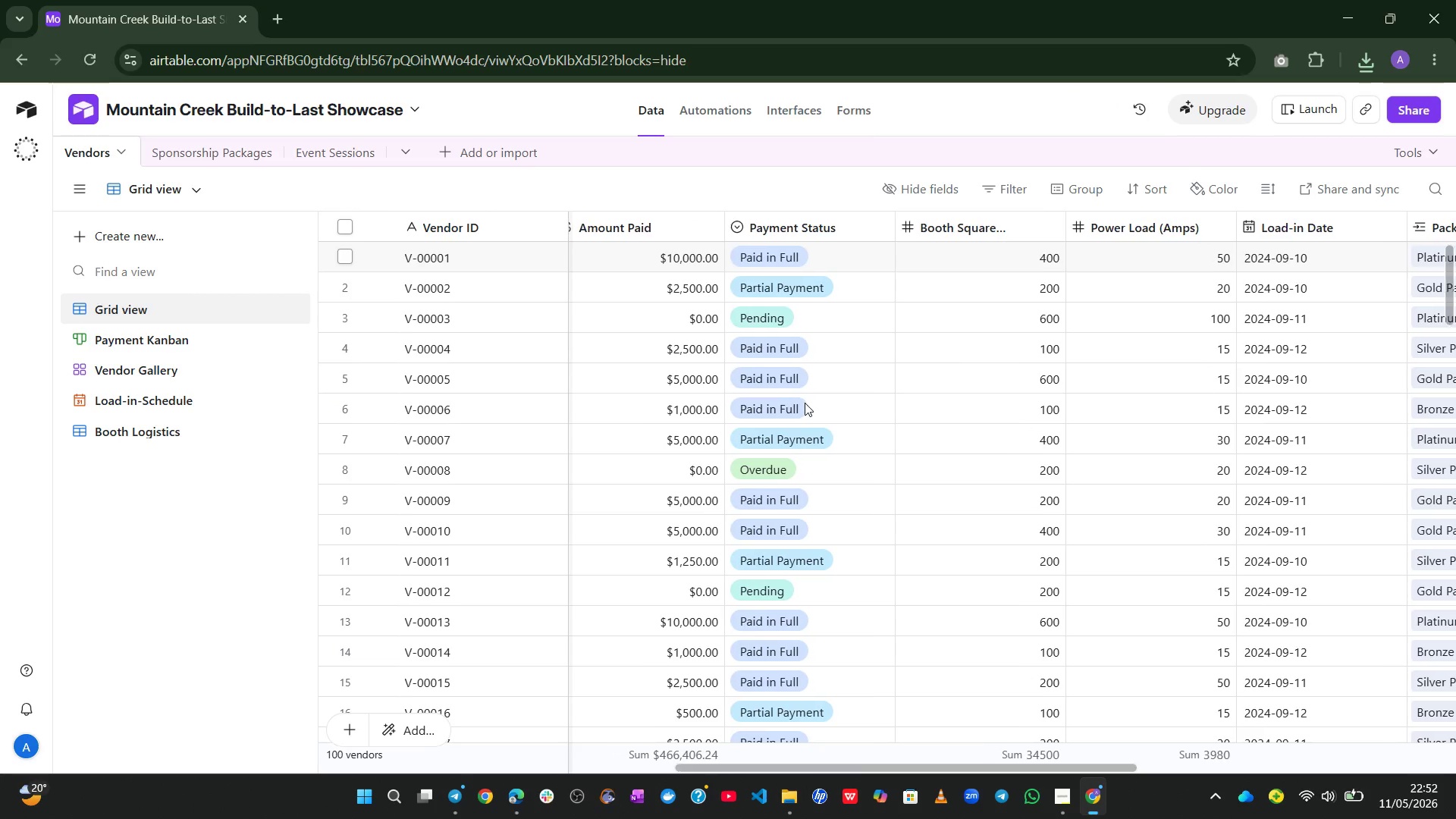 
left_click([358, 163])
 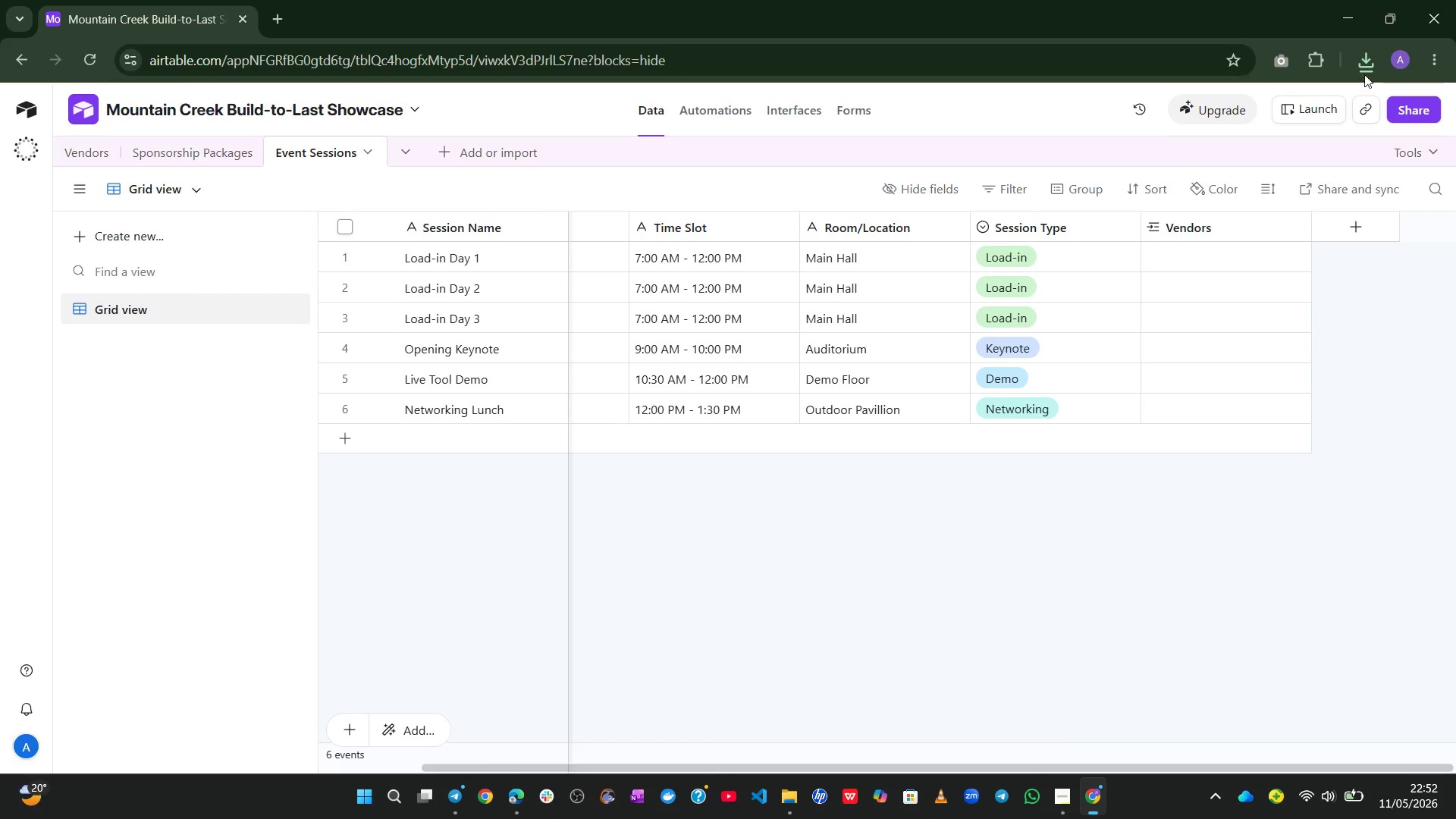 
left_click([1360, 61])
 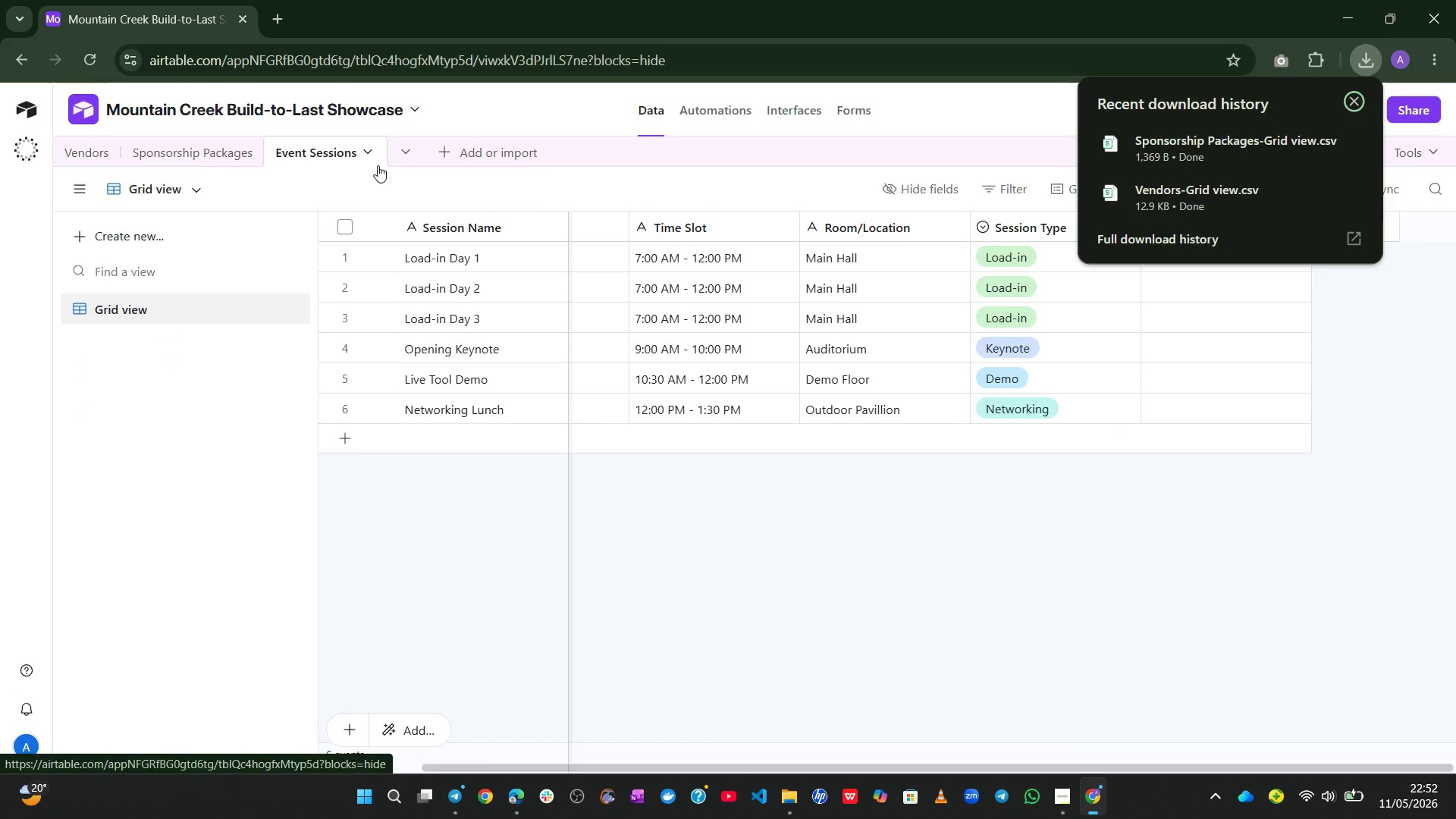 
left_click([372, 147])
 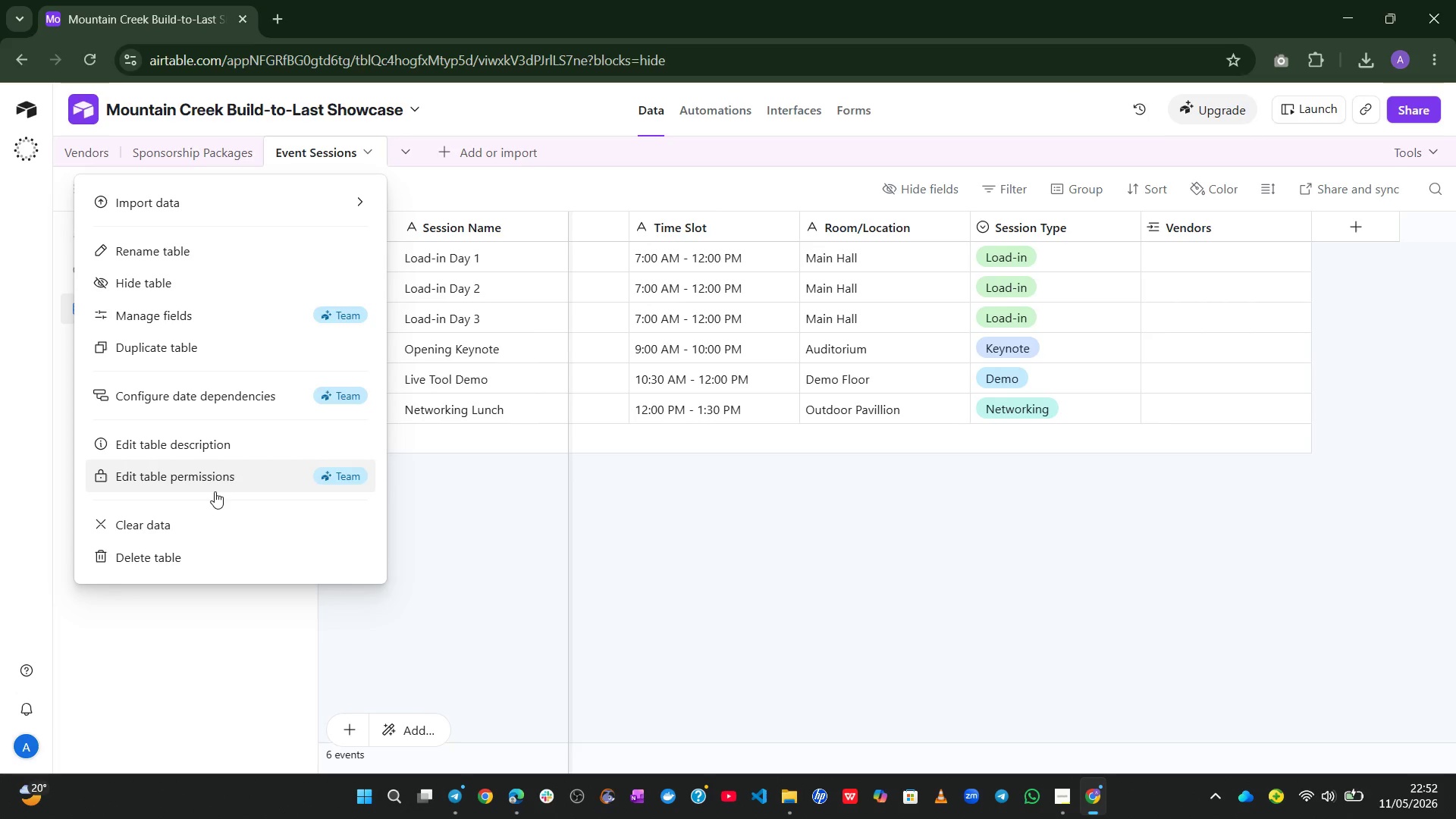 
left_click([617, 158])
 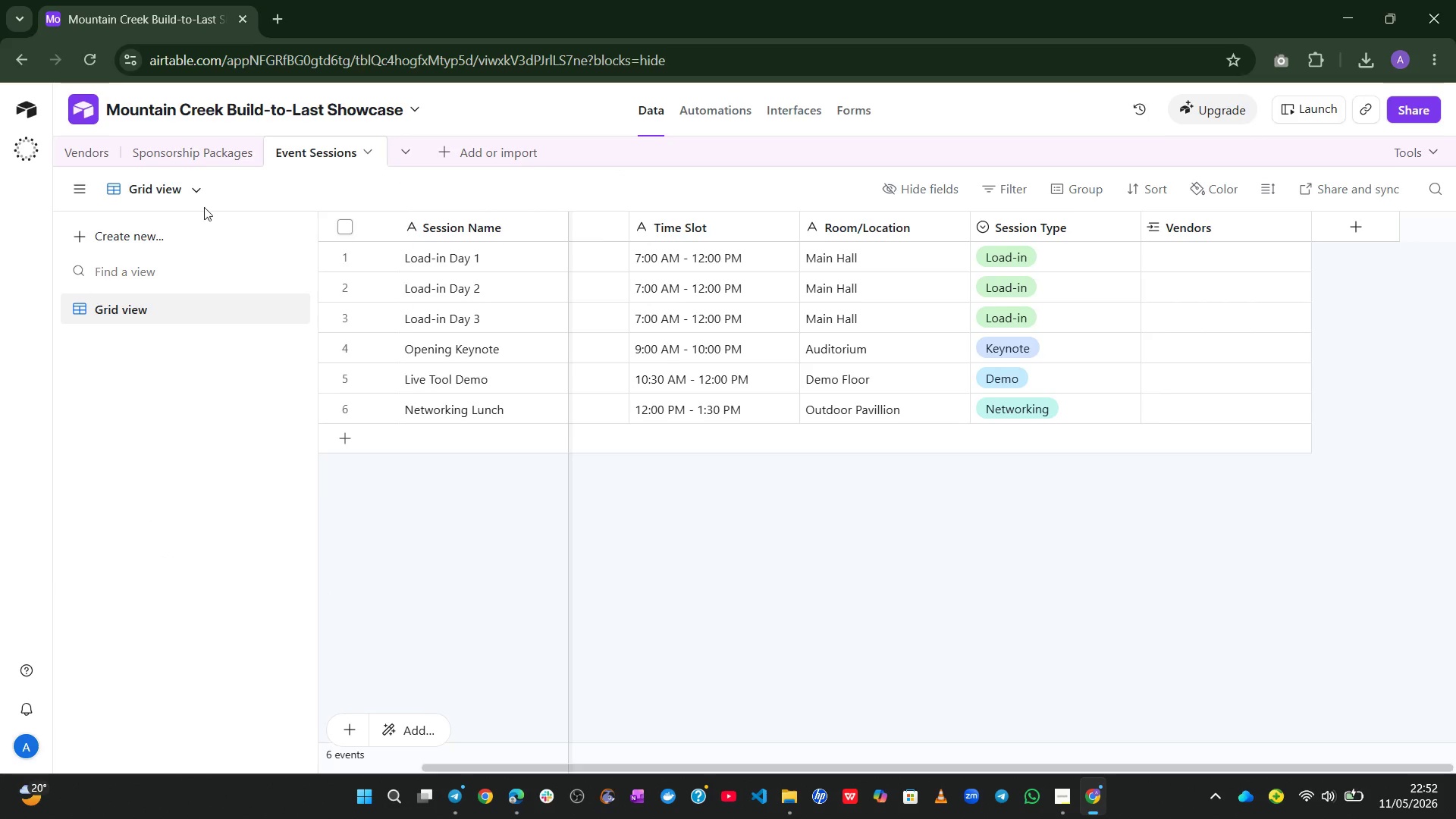 
left_click([201, 199])
 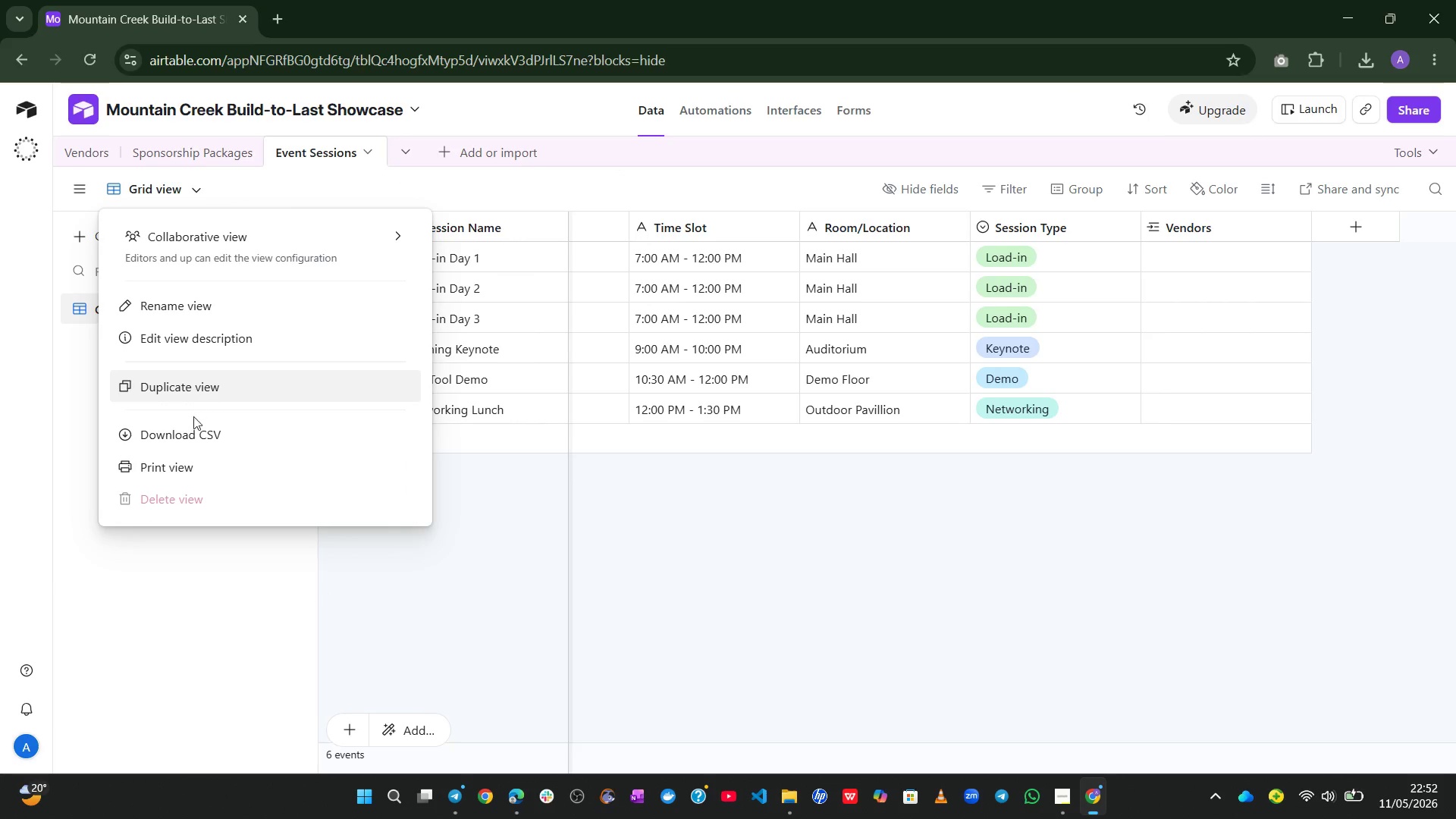 
left_click([188, 435])
 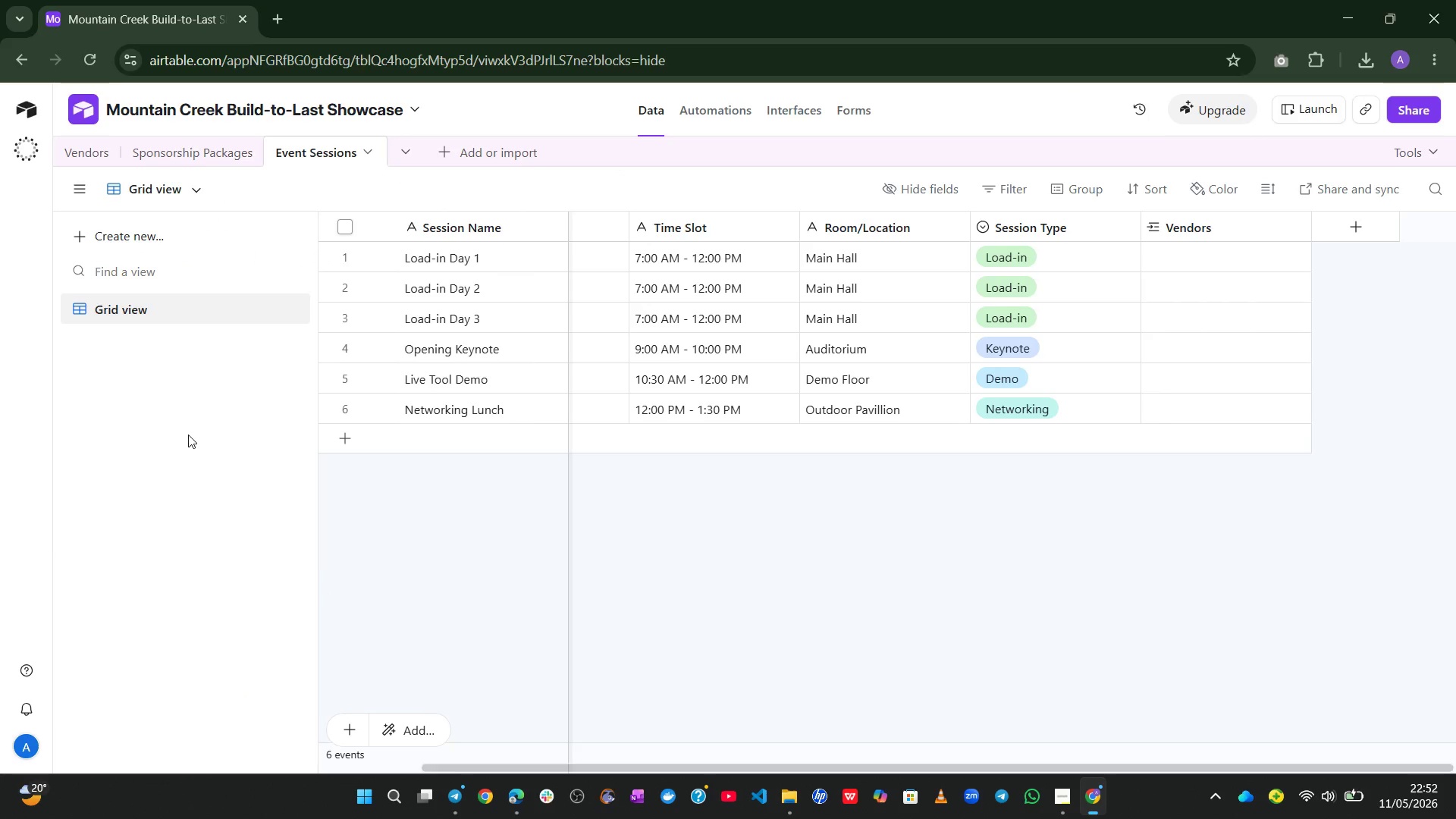 
wait(8.8)
 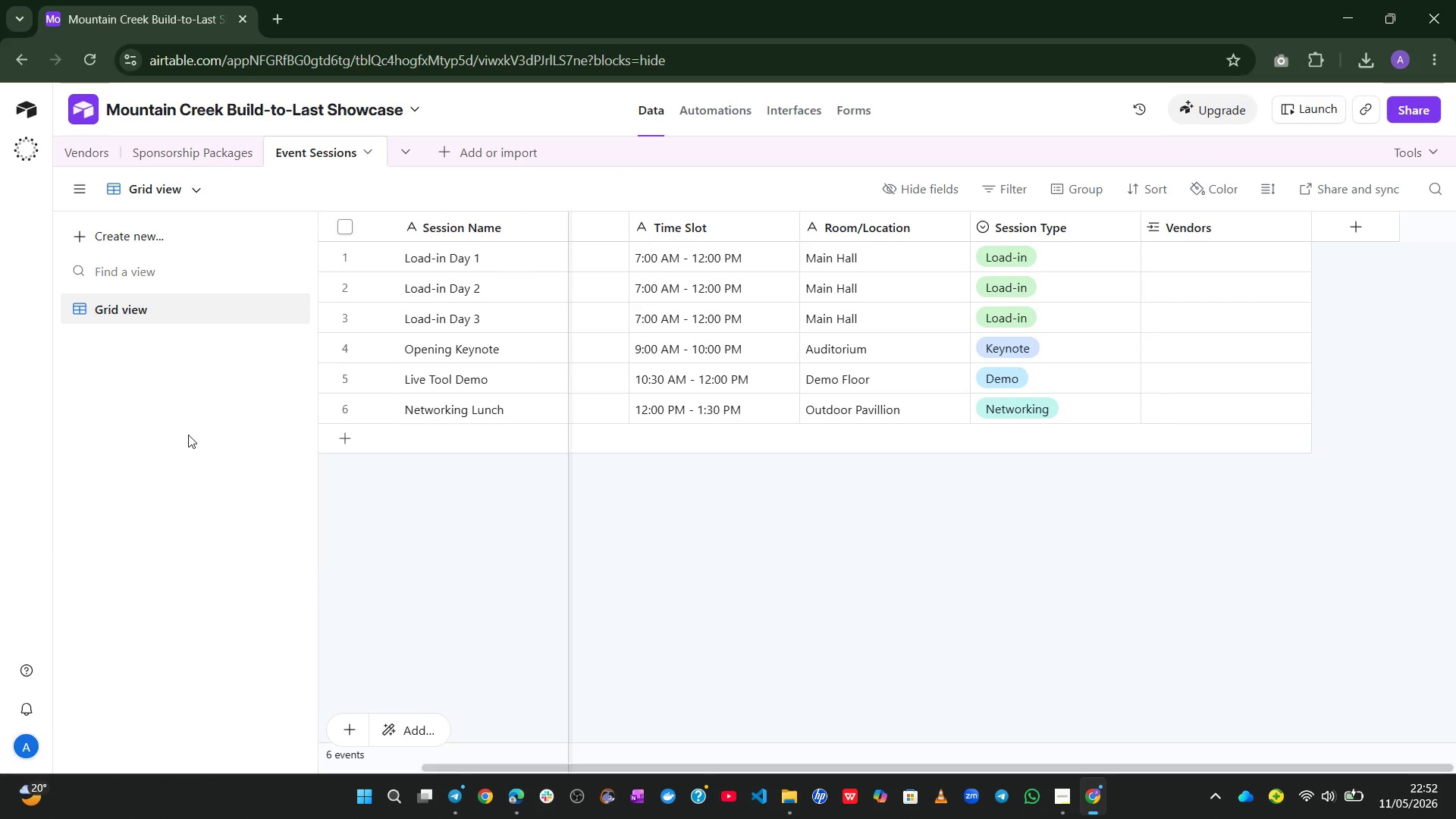 
left_click([1065, 792])